 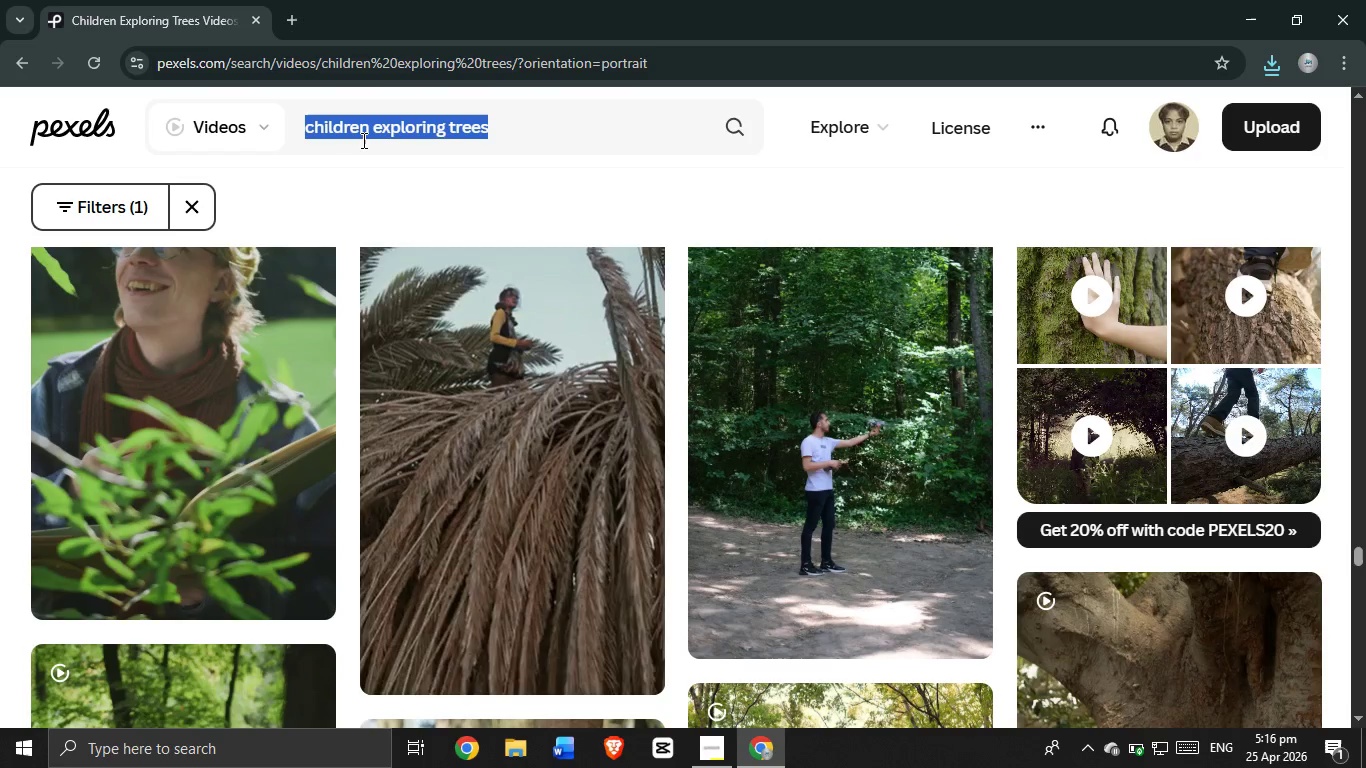 
left_click([365, 140])
 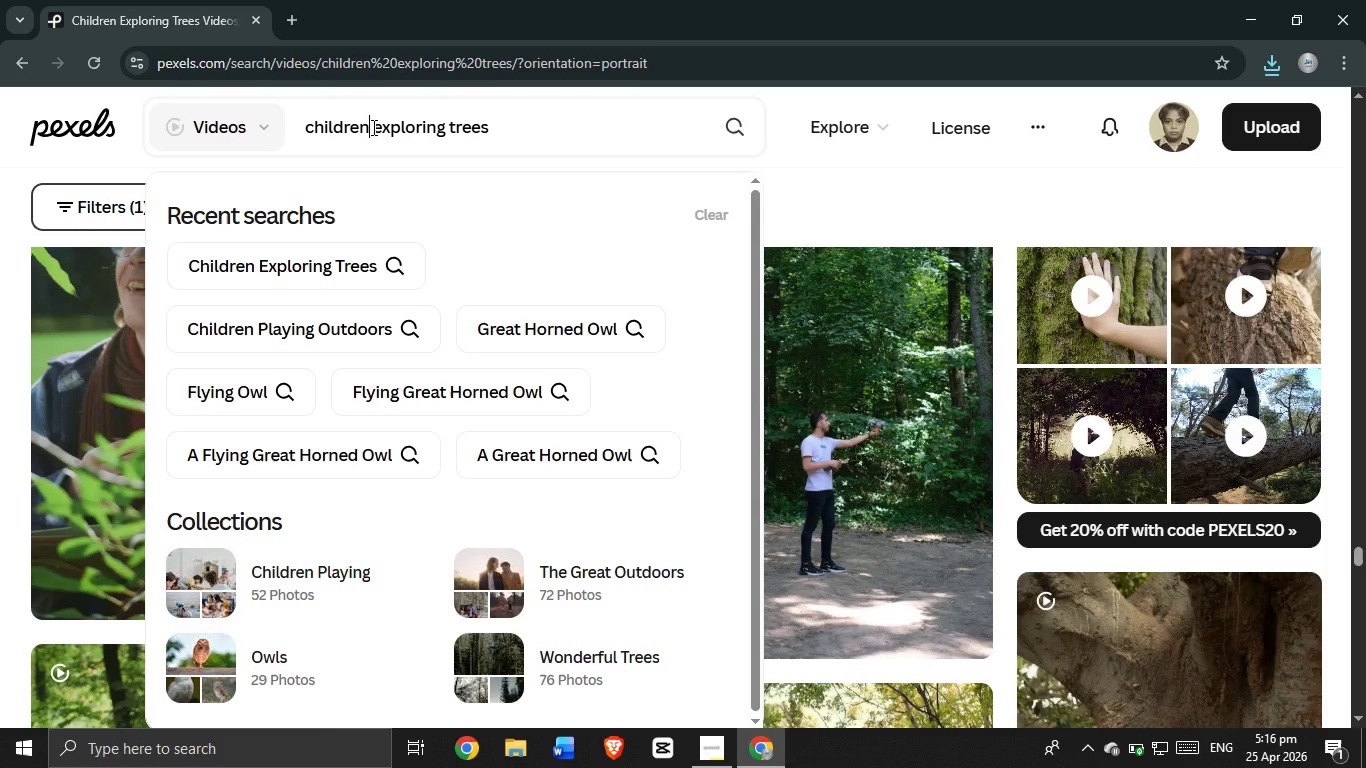 
left_click_drag(start_coordinate=[372, 127], to_coordinate=[282, 113])
 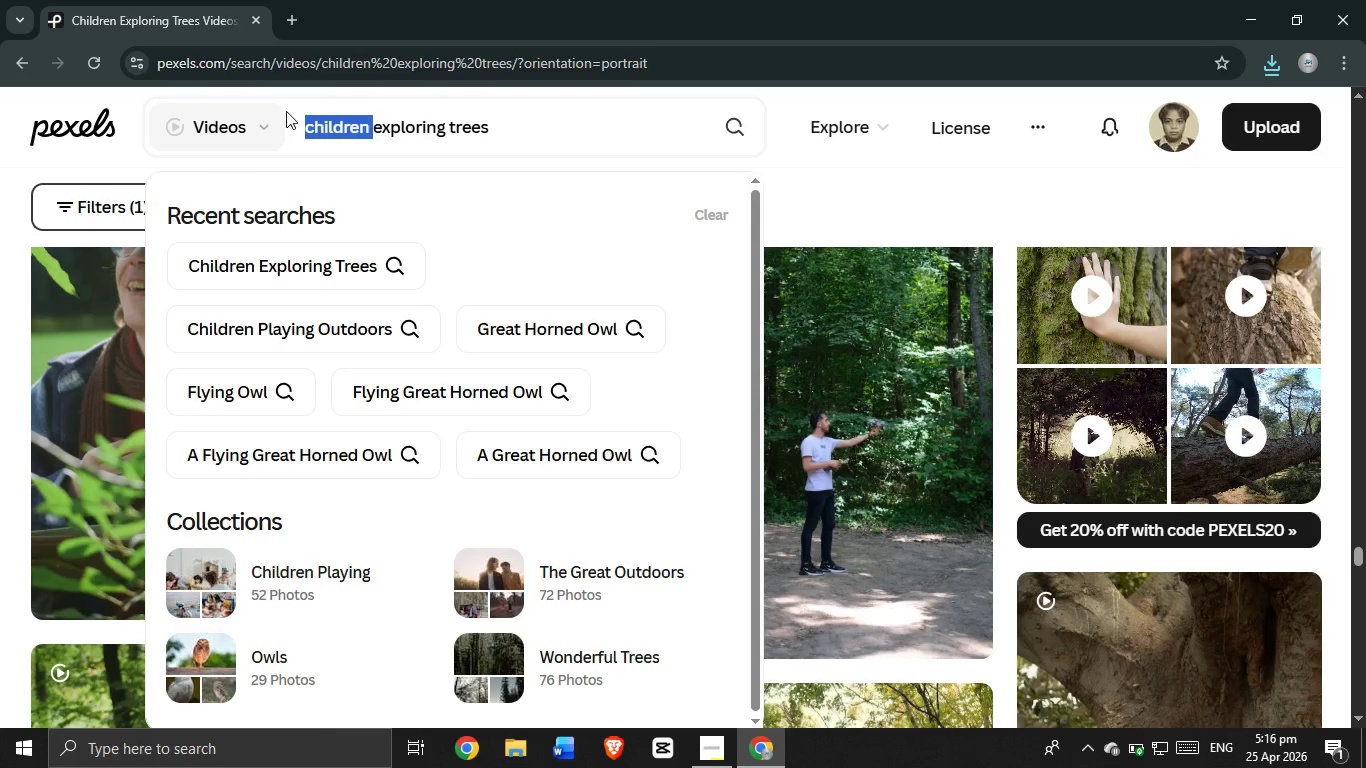 
type(lookichildren looking at the magnifying glass ')
key(Backspace)
 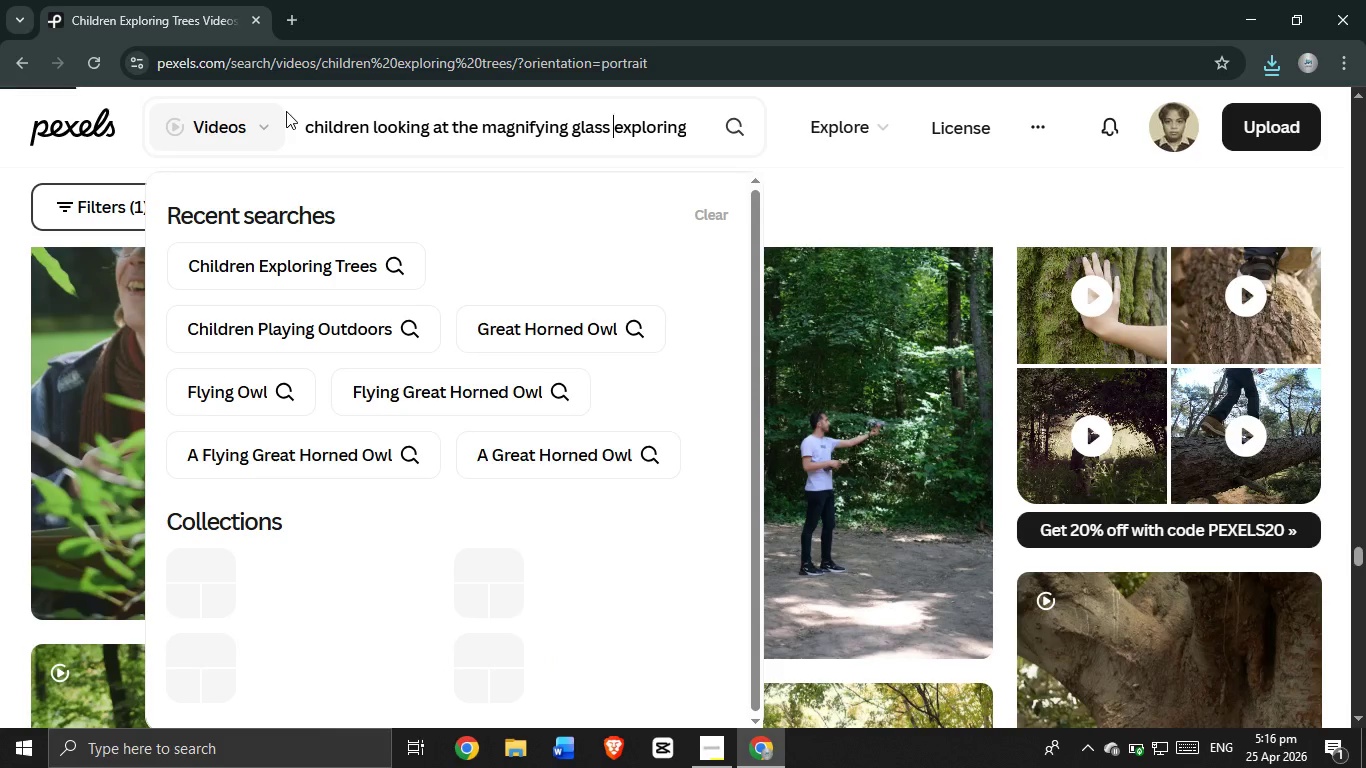 
key(Enter)
 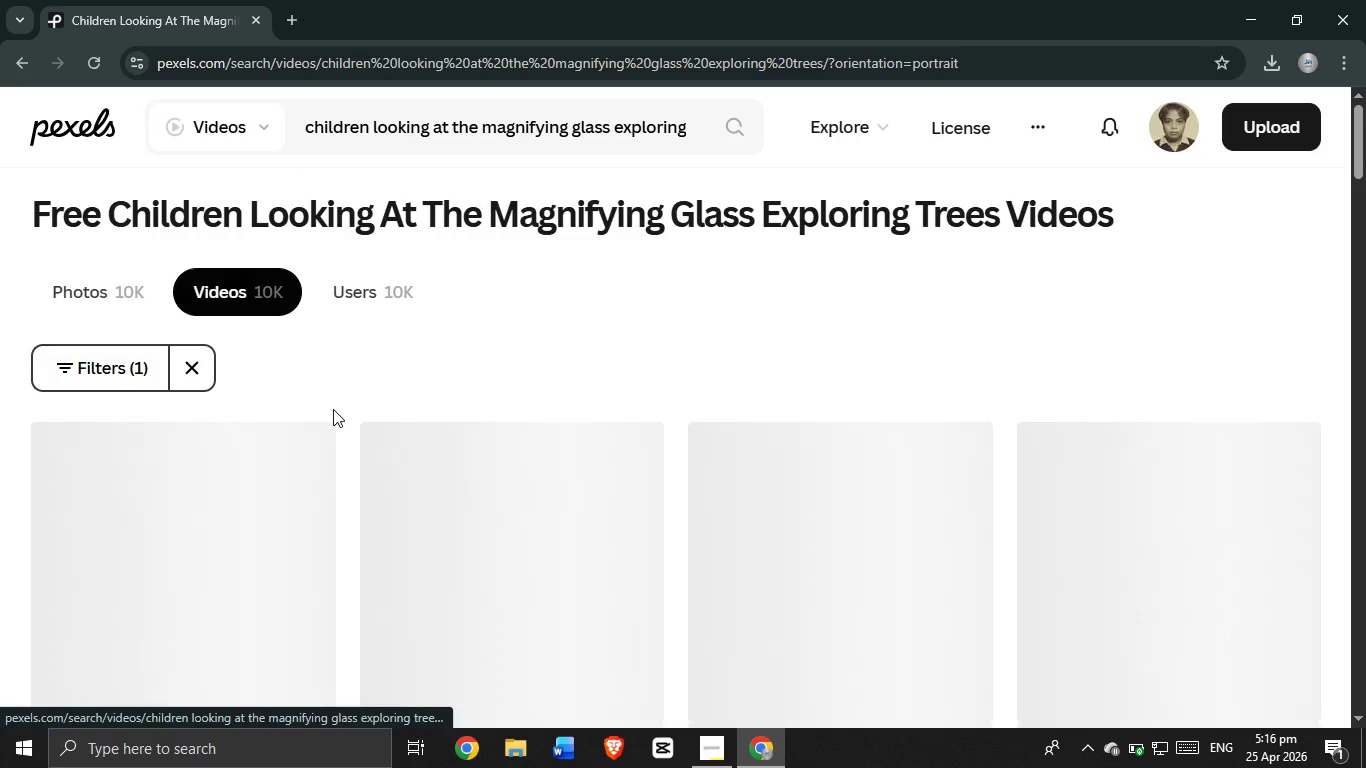 
wait(5.48)
 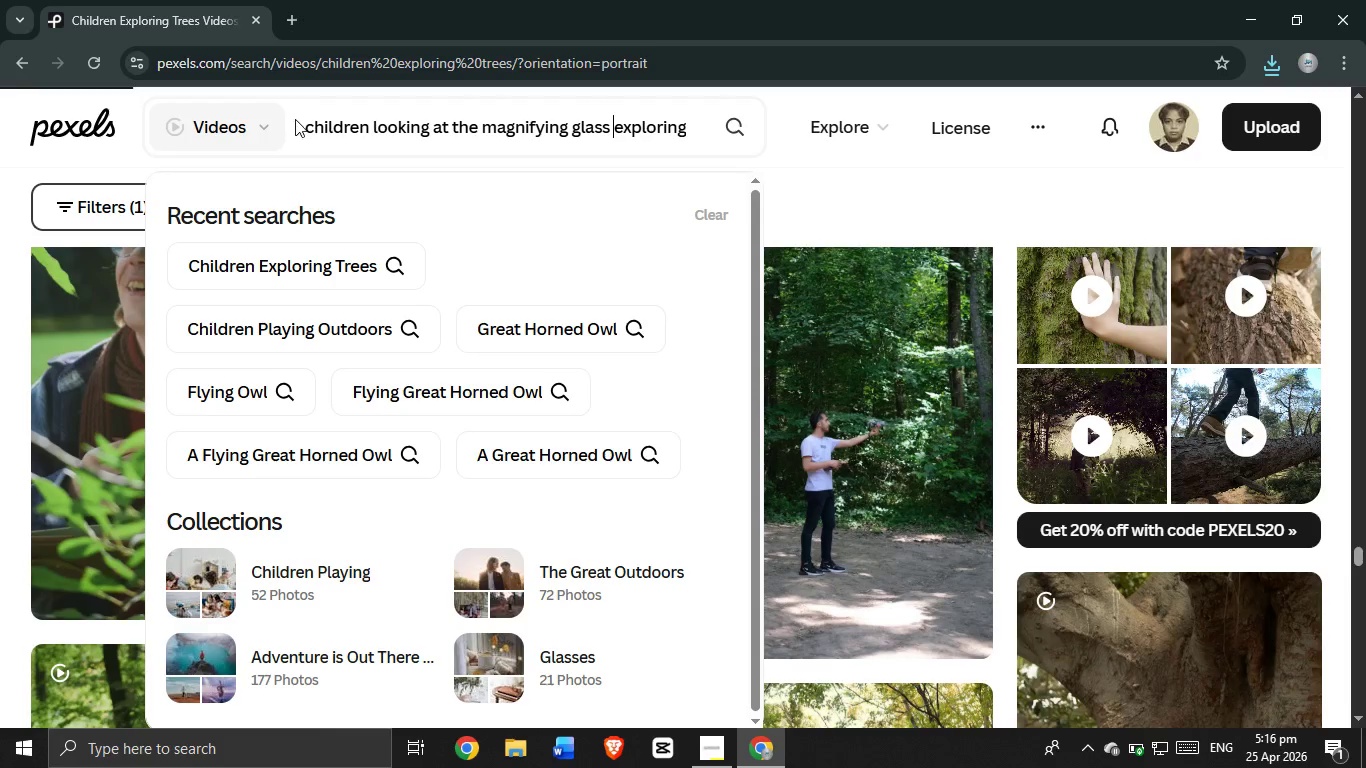 
scroll: coordinate [573, 440], scroll_direction: down, amount: 10.0
 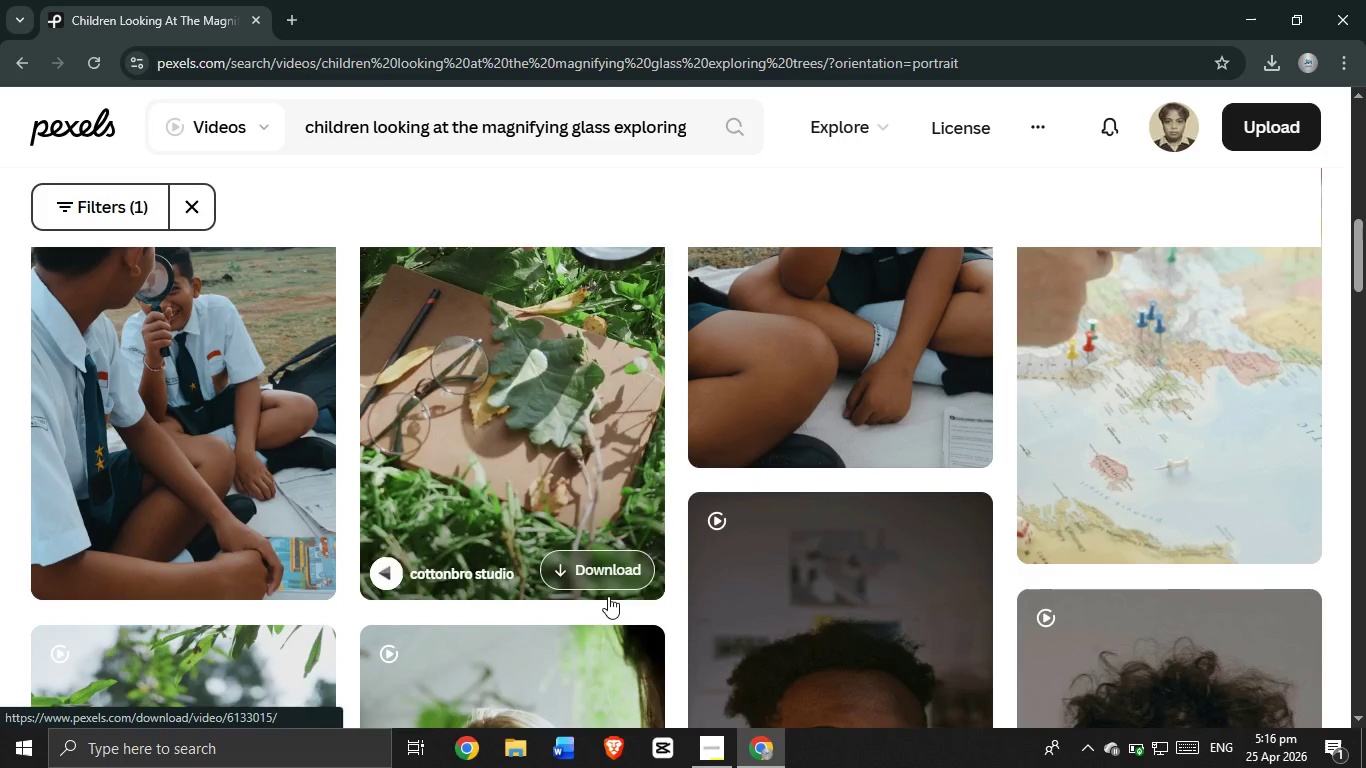 
mouse_move([609, 528])
 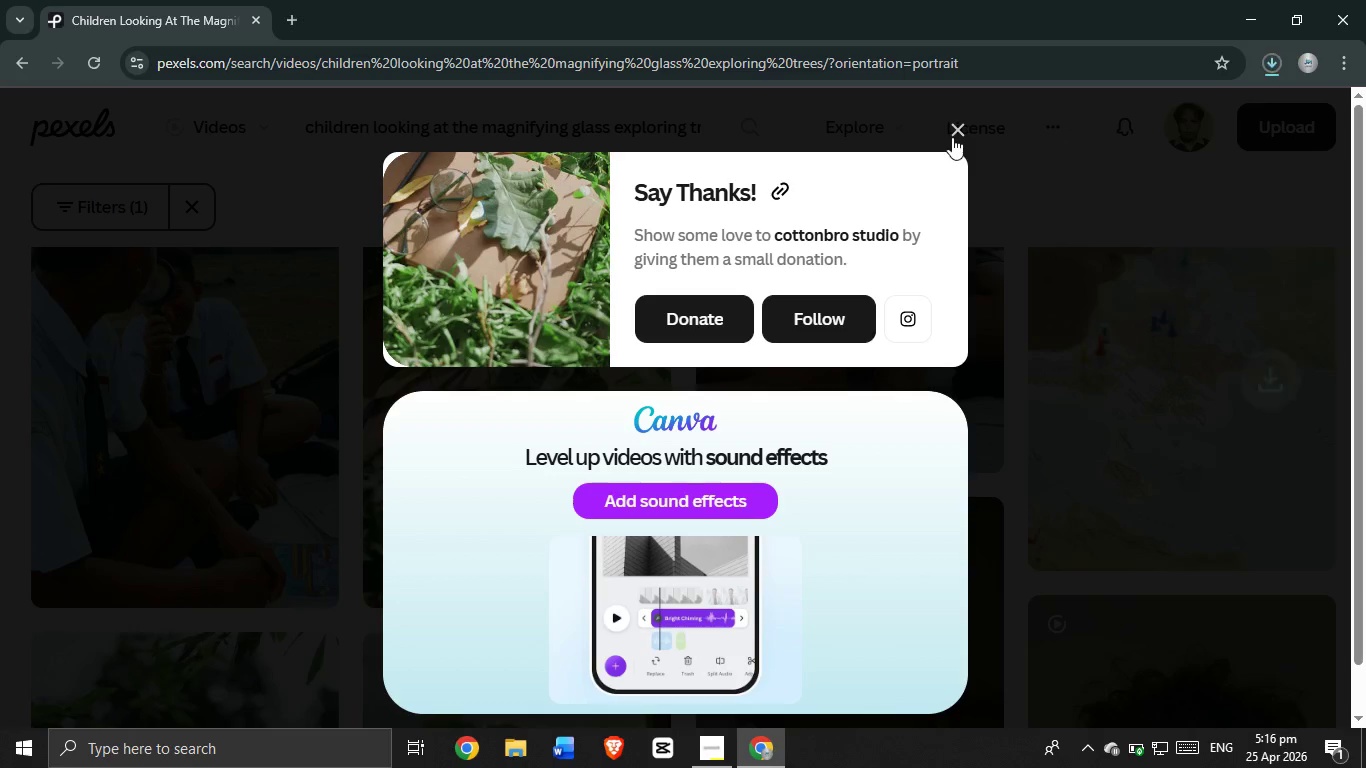 
left_click([960, 130])
 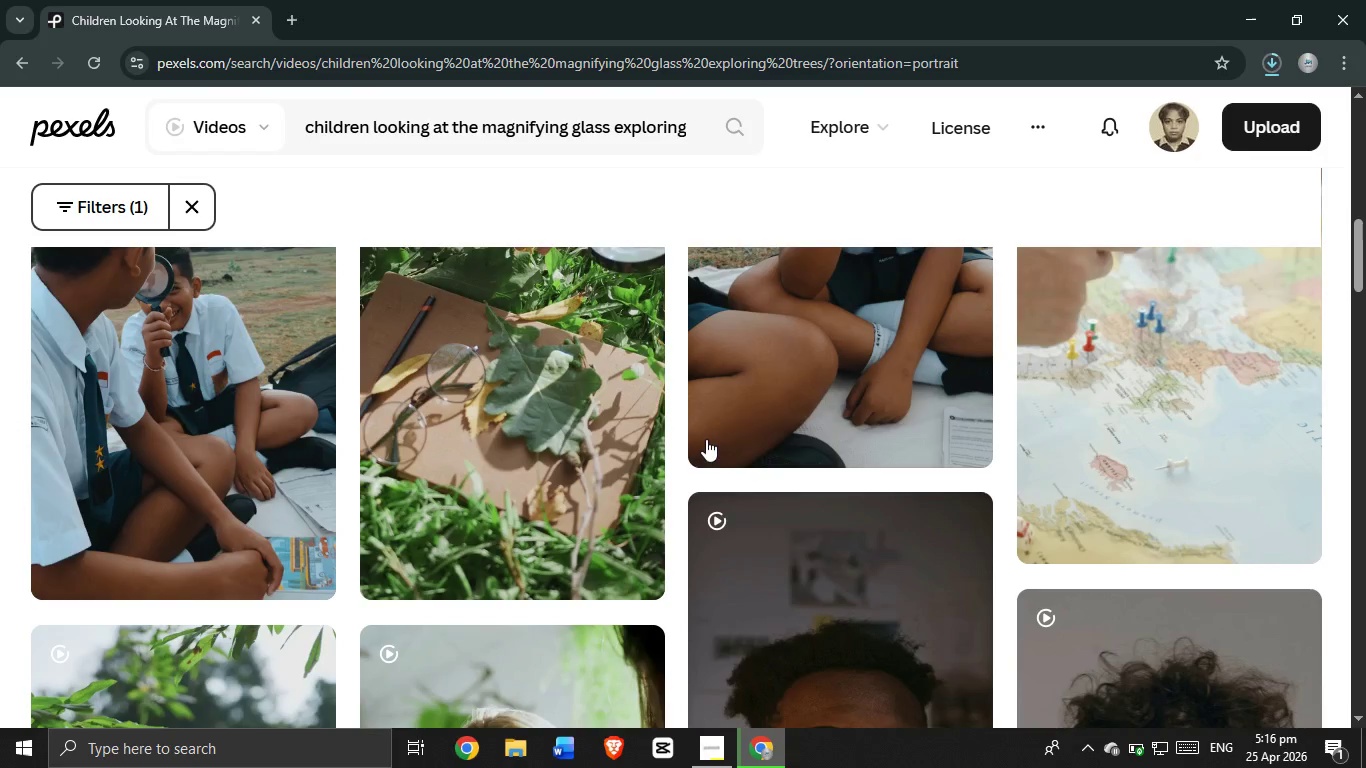 
scroll: coordinate [671, 464], scroll_direction: down, amount: 23.0
 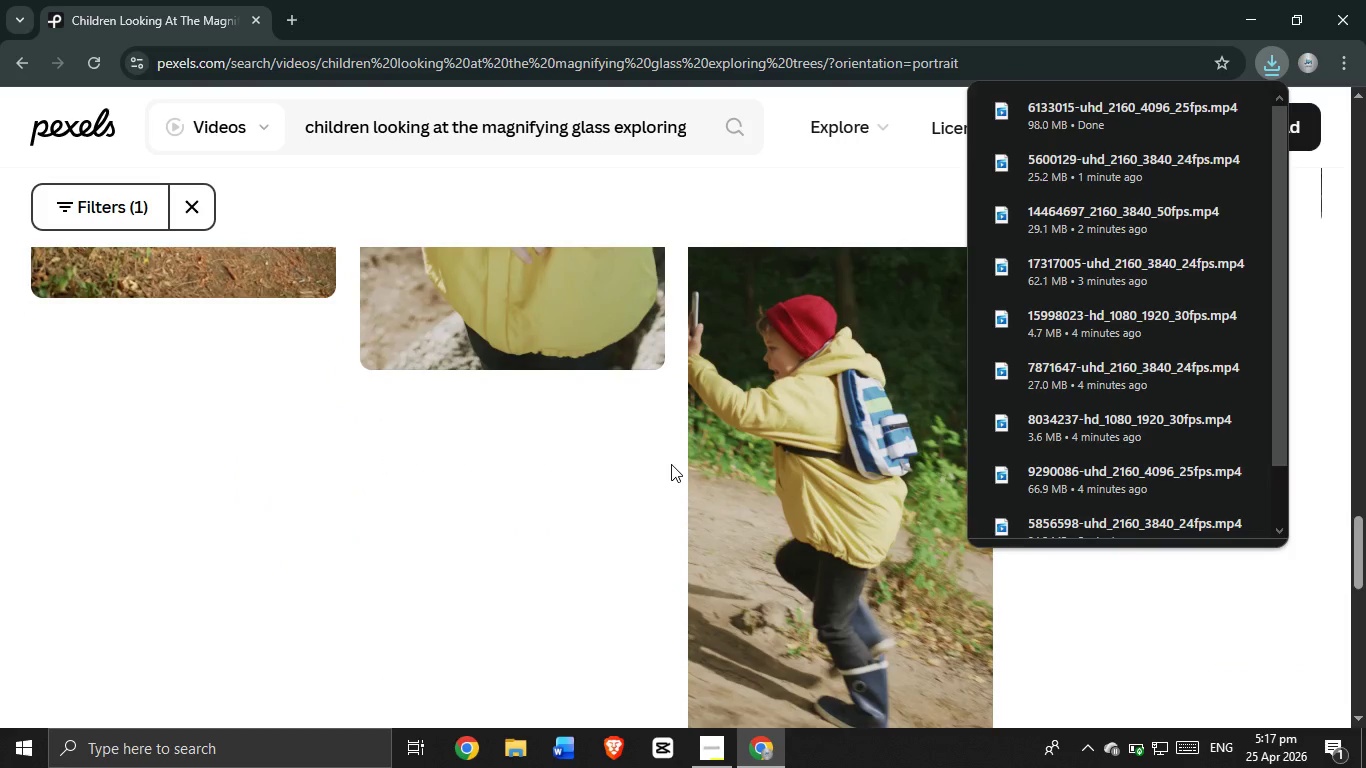 
scroll: coordinate [671, 464], scroll_direction: up, amount: 2.0
 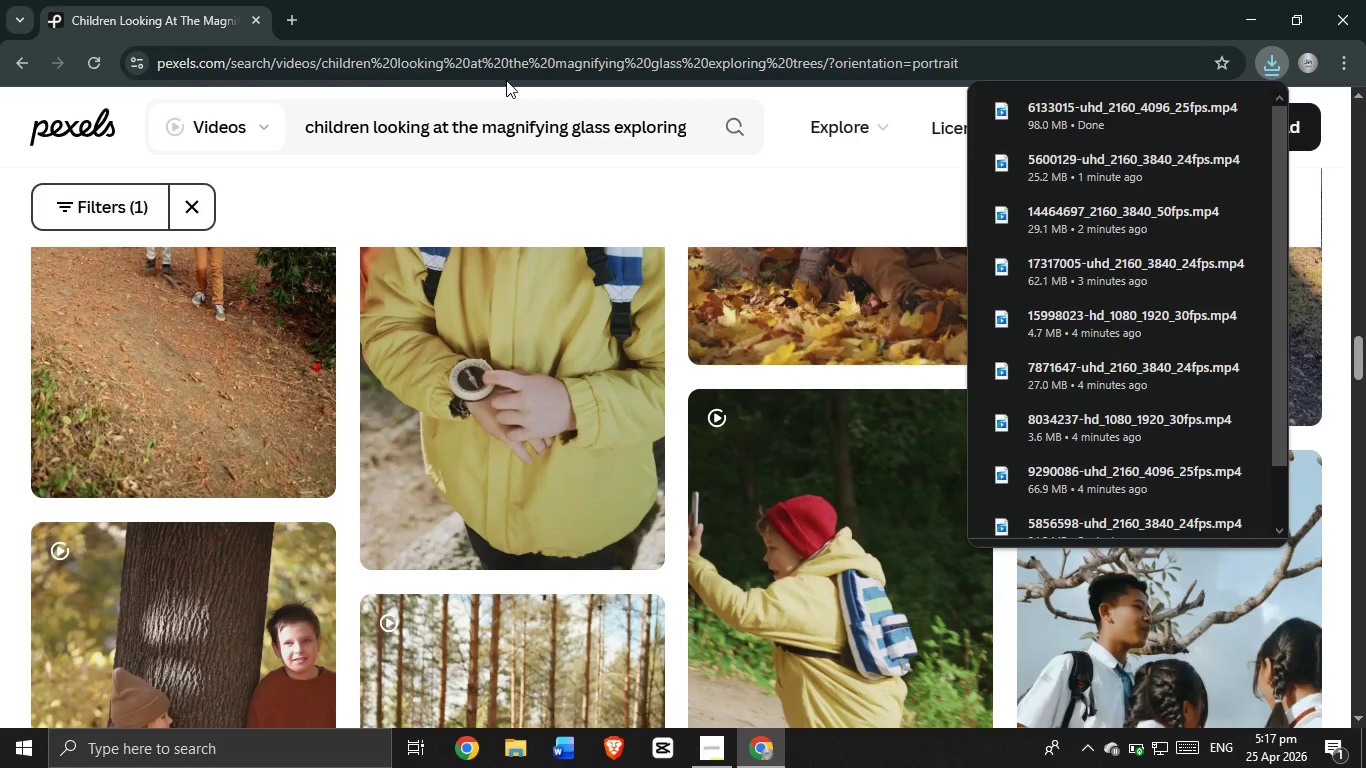 
scroll: coordinate [516, 364], scroll_direction: down, amount: 12.0
 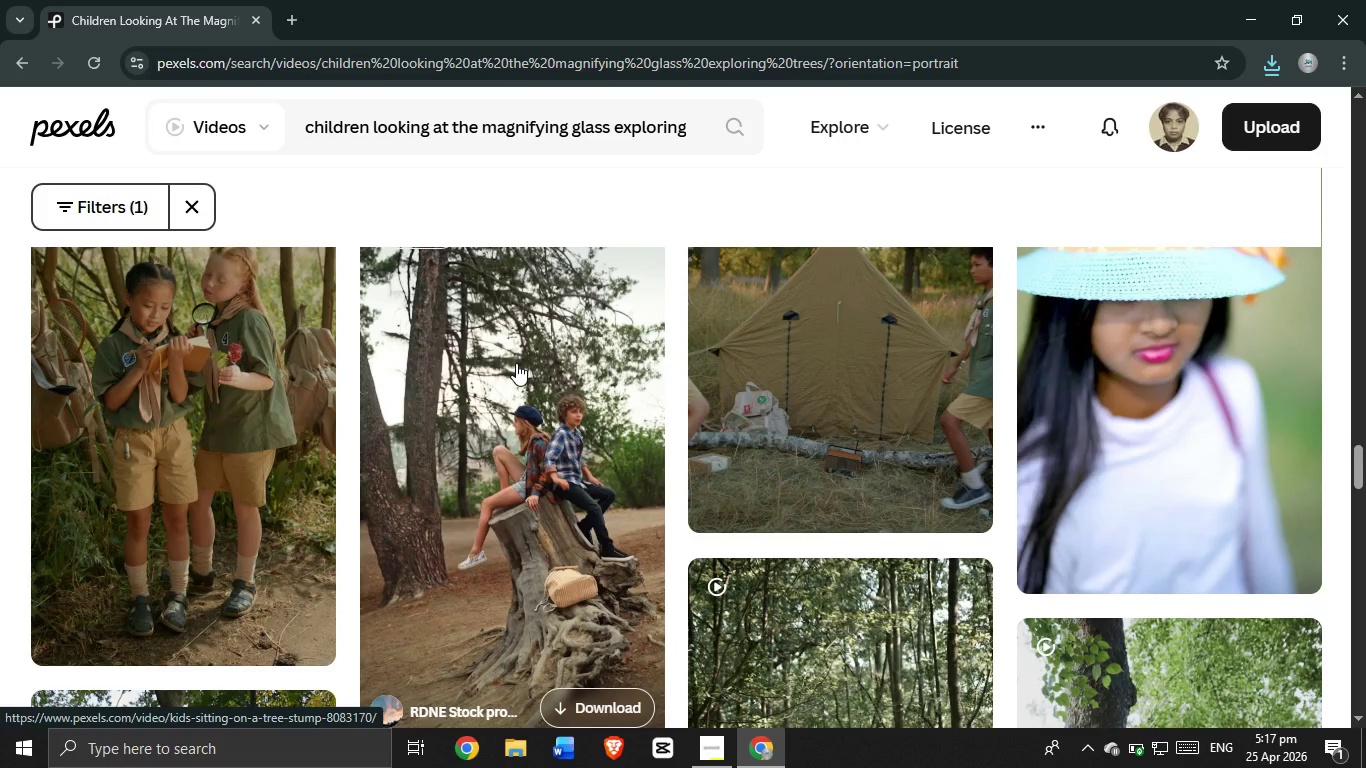 
mouse_move([174, 526])
 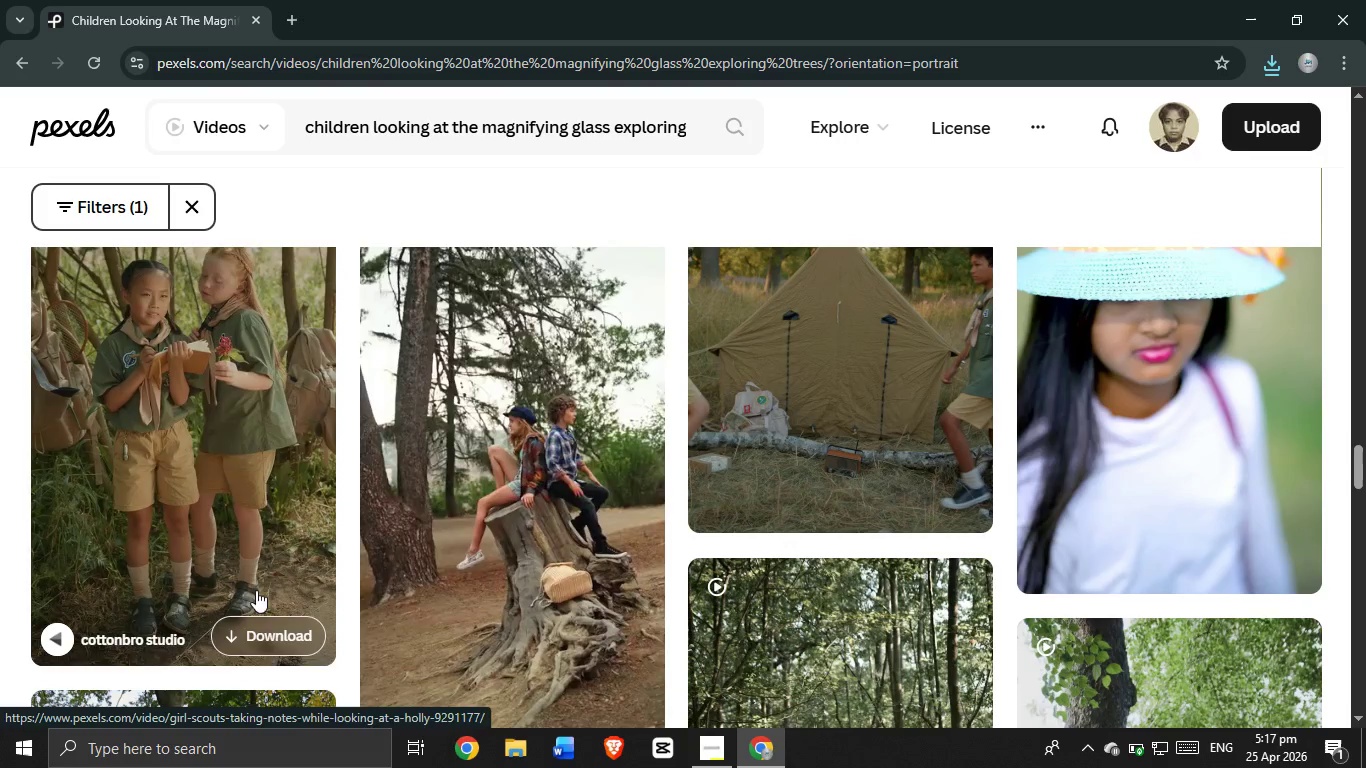 
left_click([269, 633])
 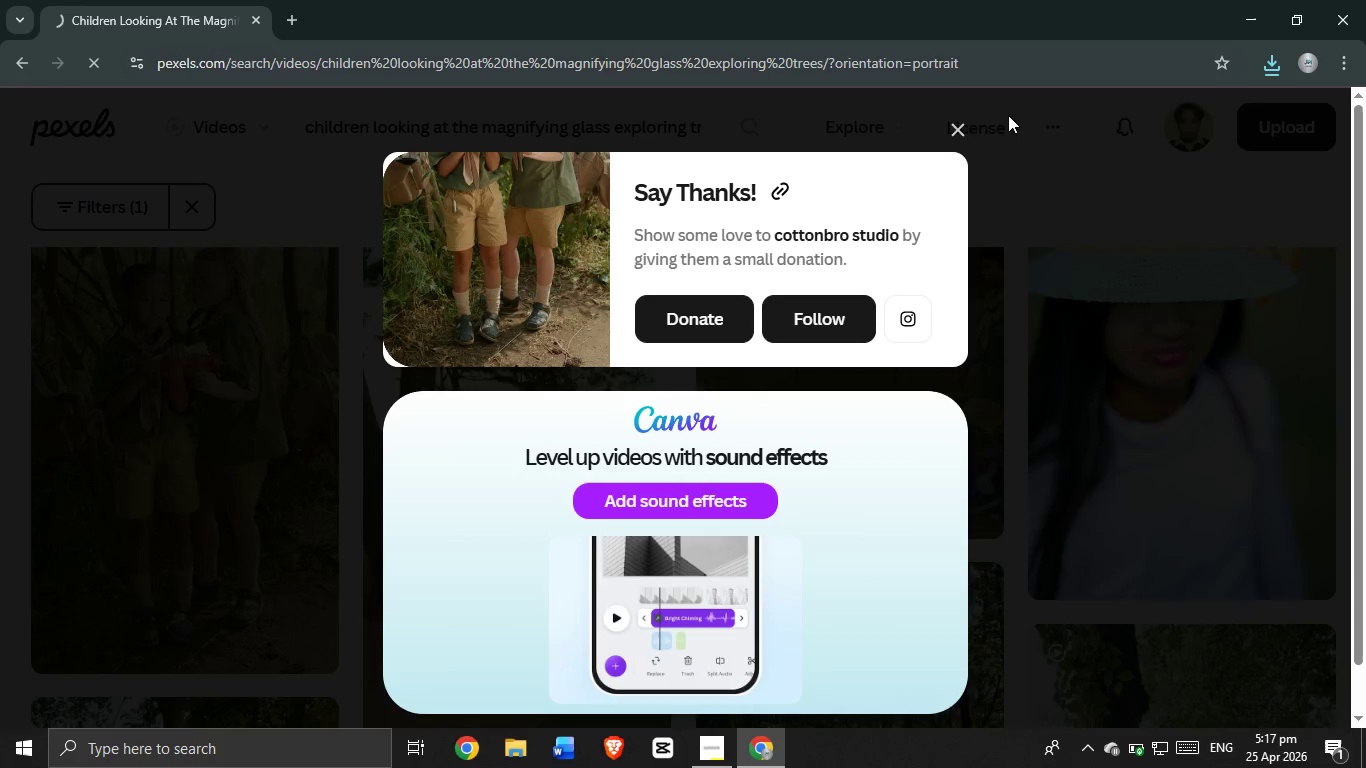 
left_click([960, 131])
 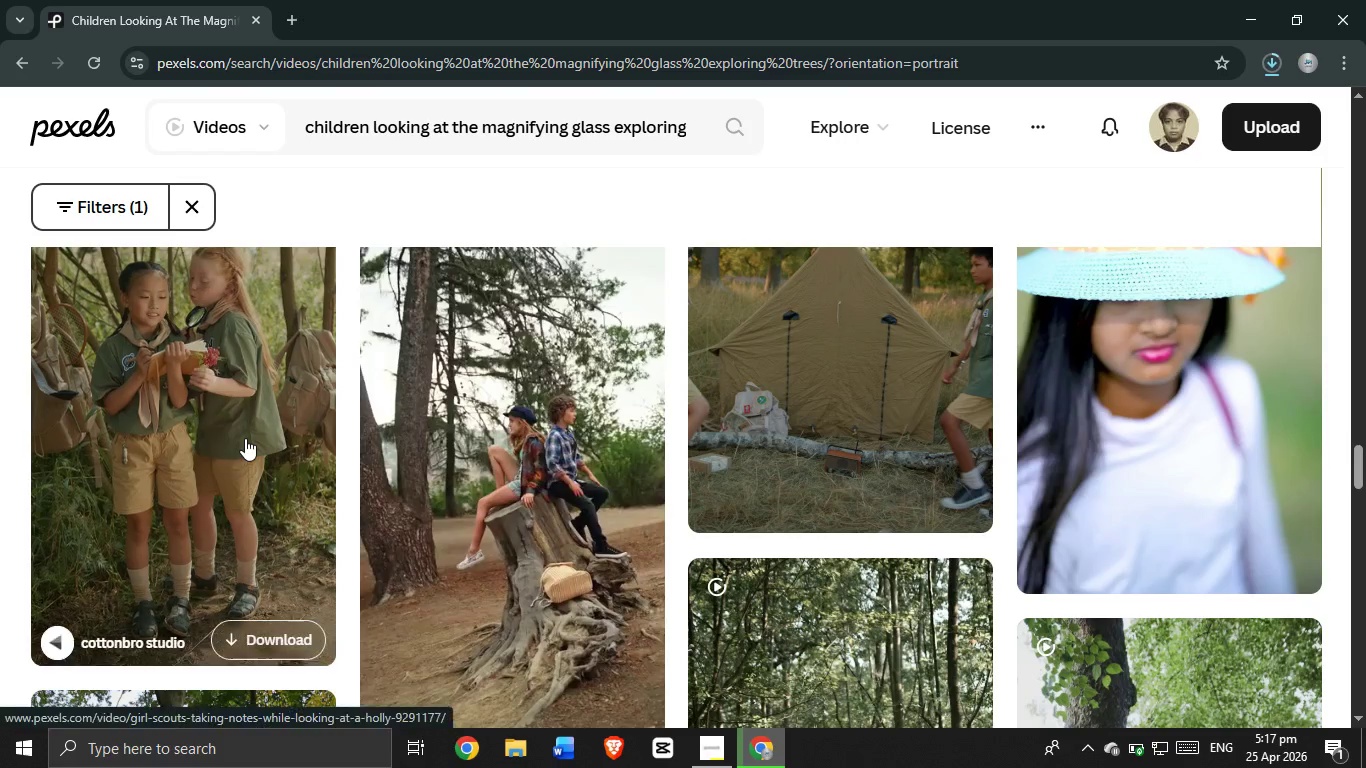 
left_click([245, 438])
 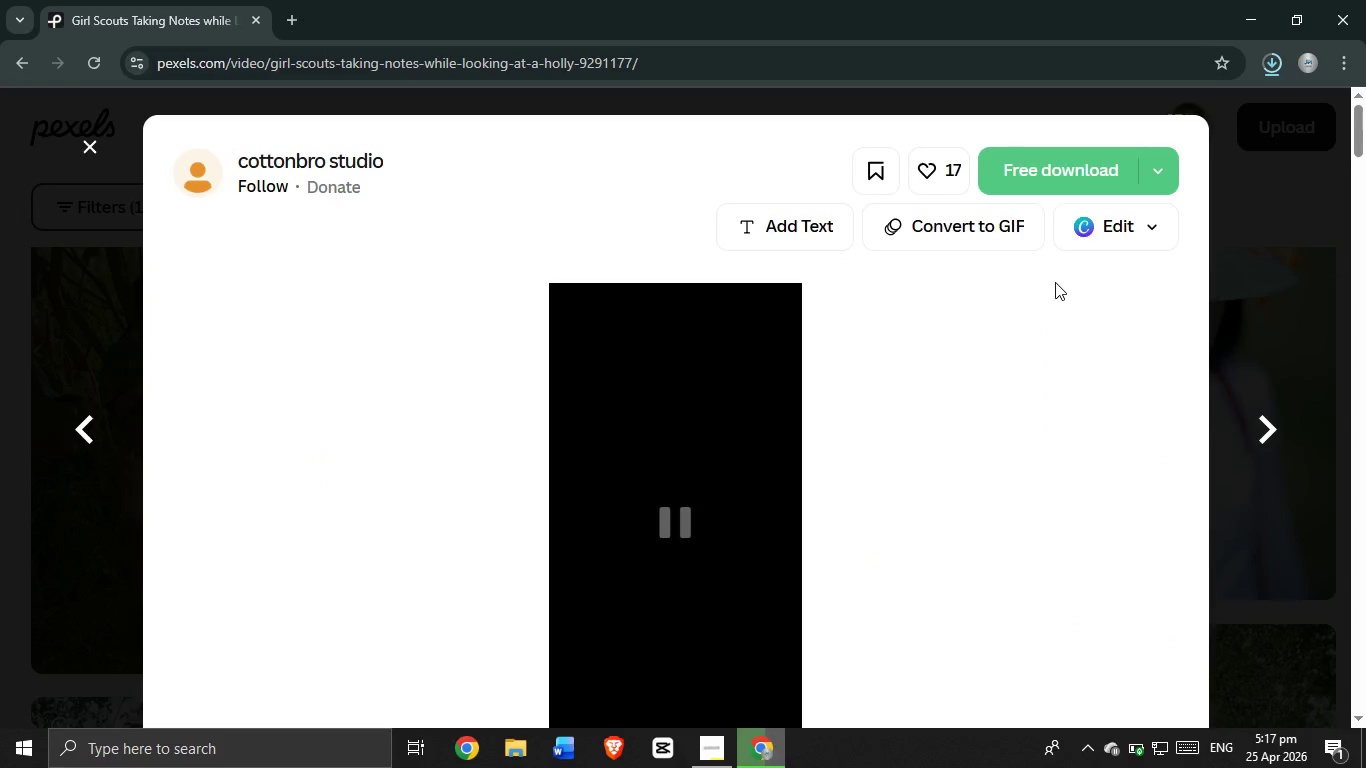 
scroll: coordinate [1008, 389], scroll_direction: down, amount: 9.0
 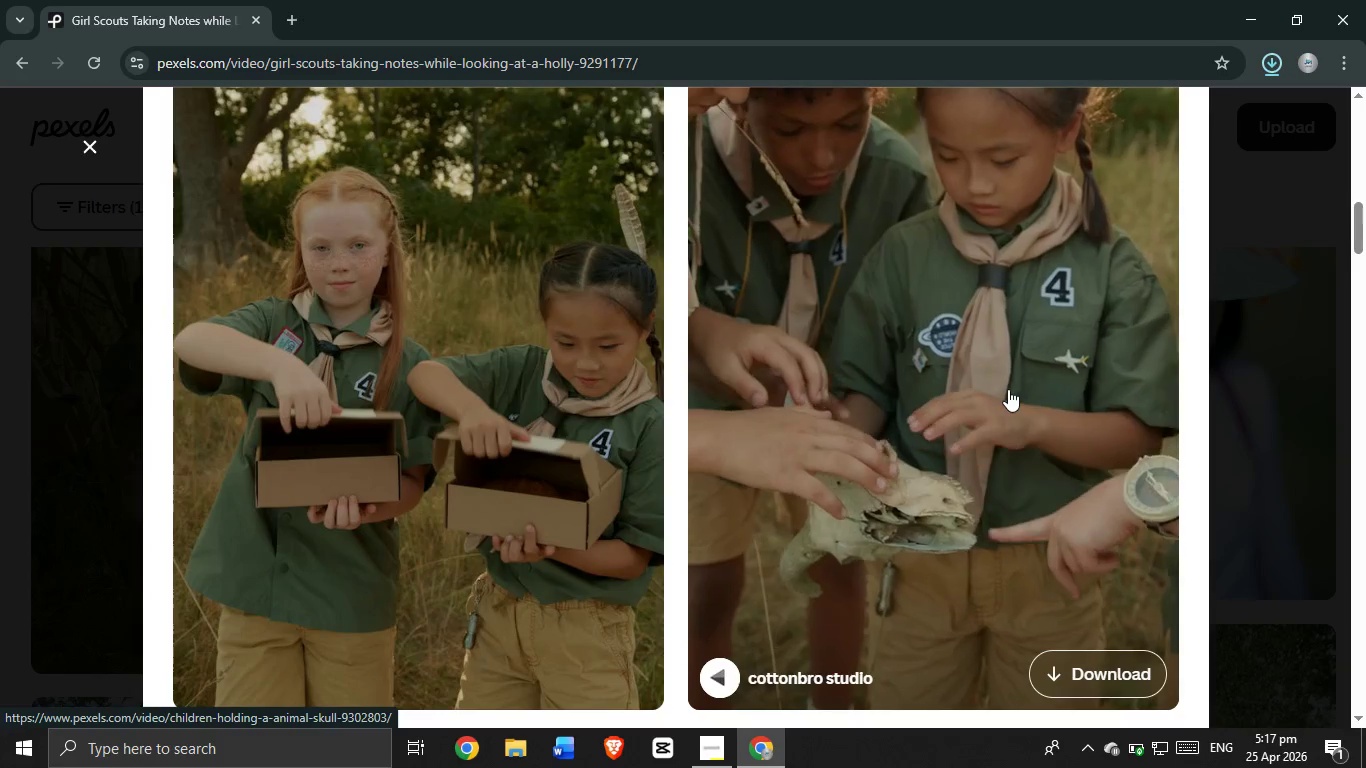 
wait(8.2)
 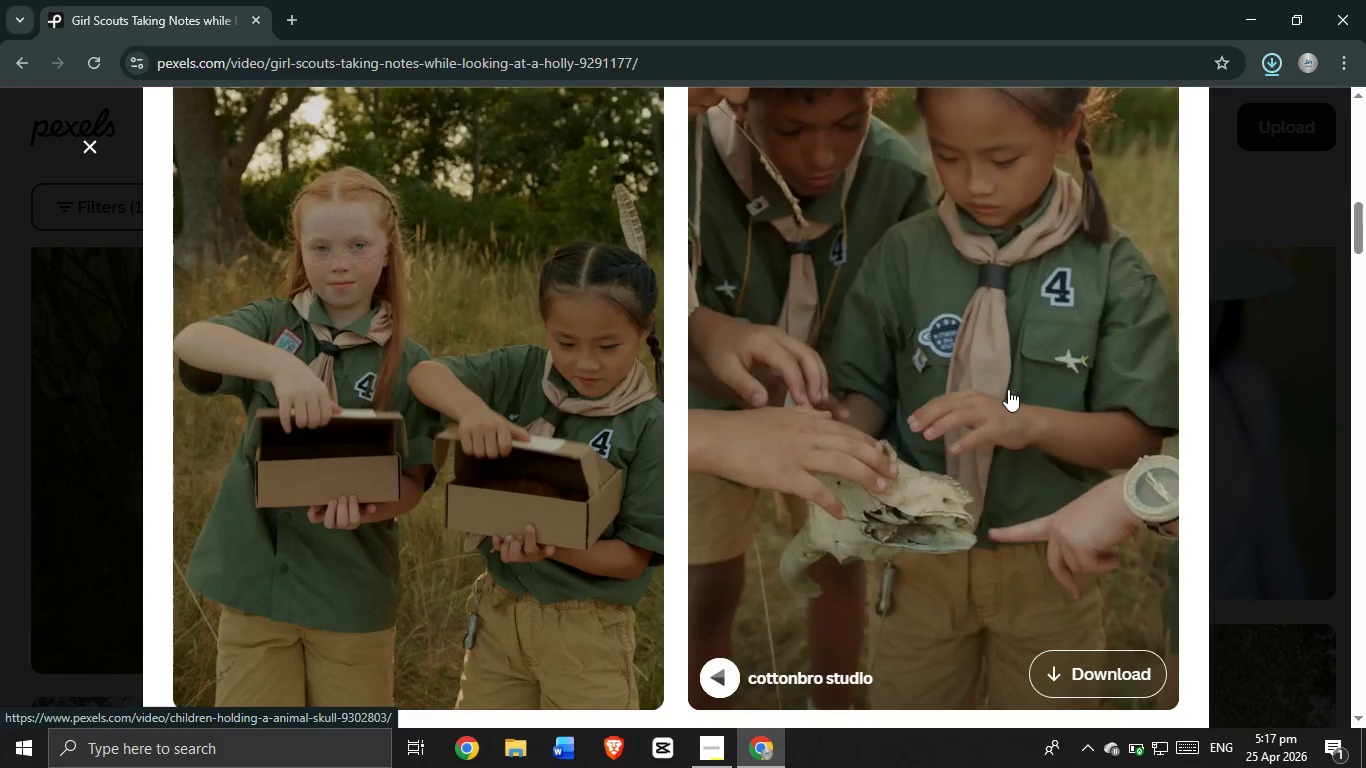 
scroll: coordinate [845, 332], scroll_direction: down, amount: 25.0
 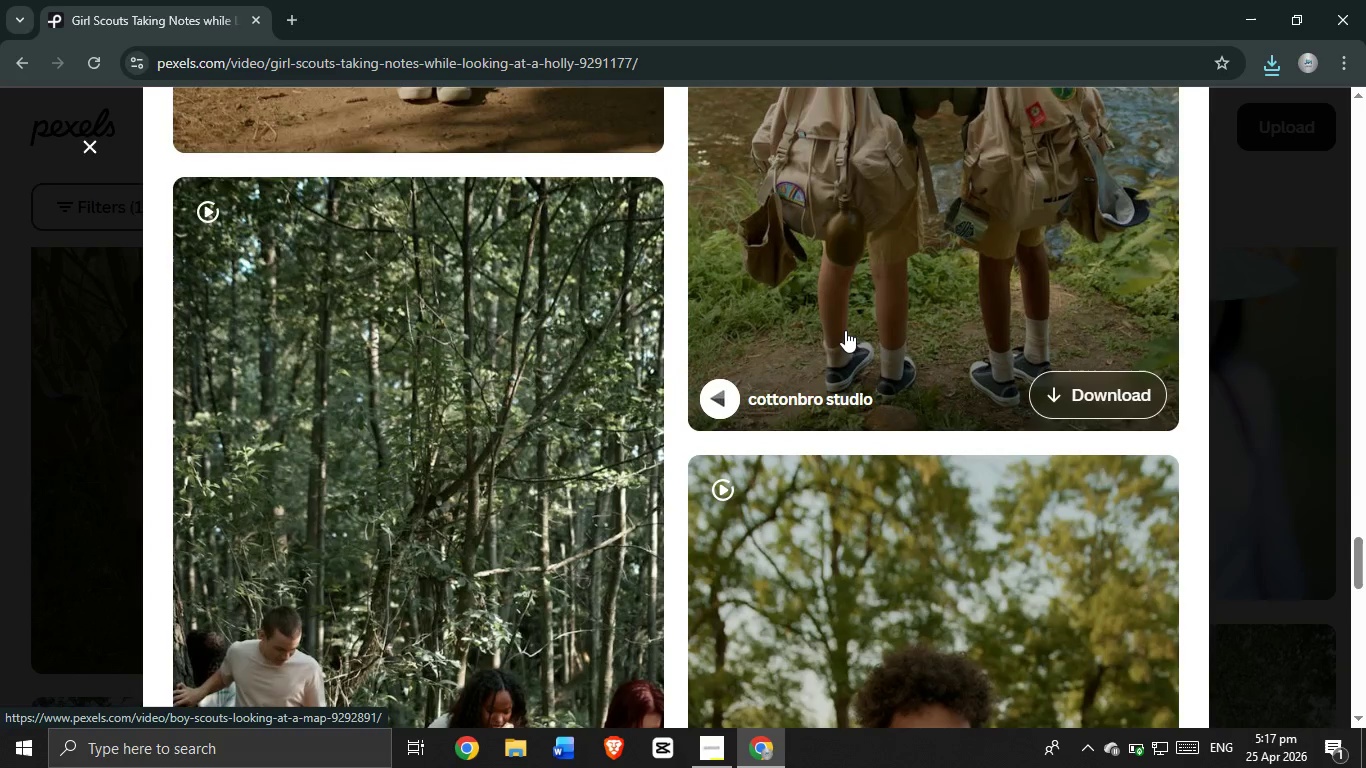 
scroll: coordinate [845, 328], scroll_direction: down, amount: 27.0